 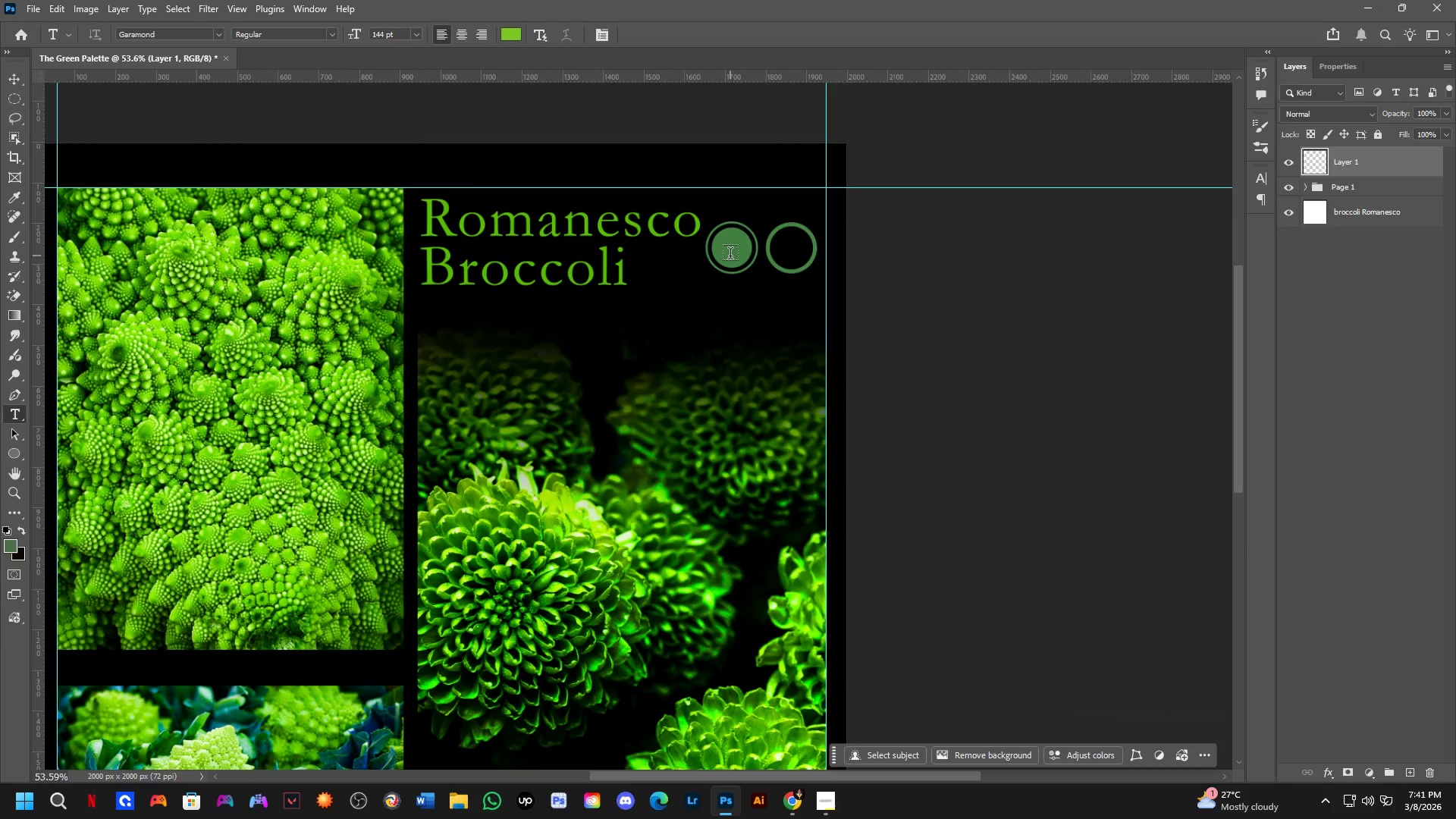 
hold_key(key=ControlLeft, duration=0.5)
left_click([732, 253])
 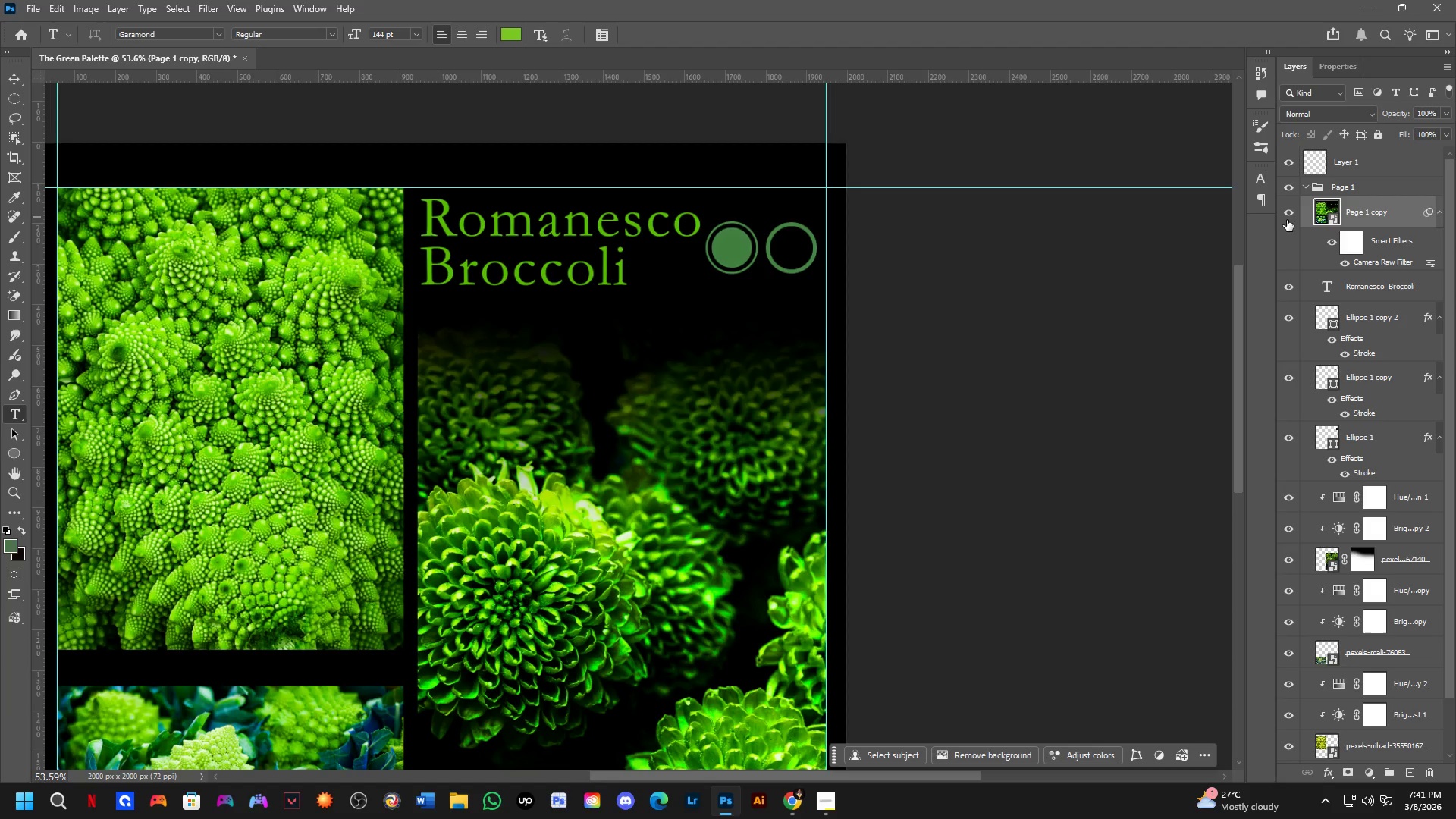 
scroll: coordinate [648, 294], scroll_direction: down, amount: 8.0
 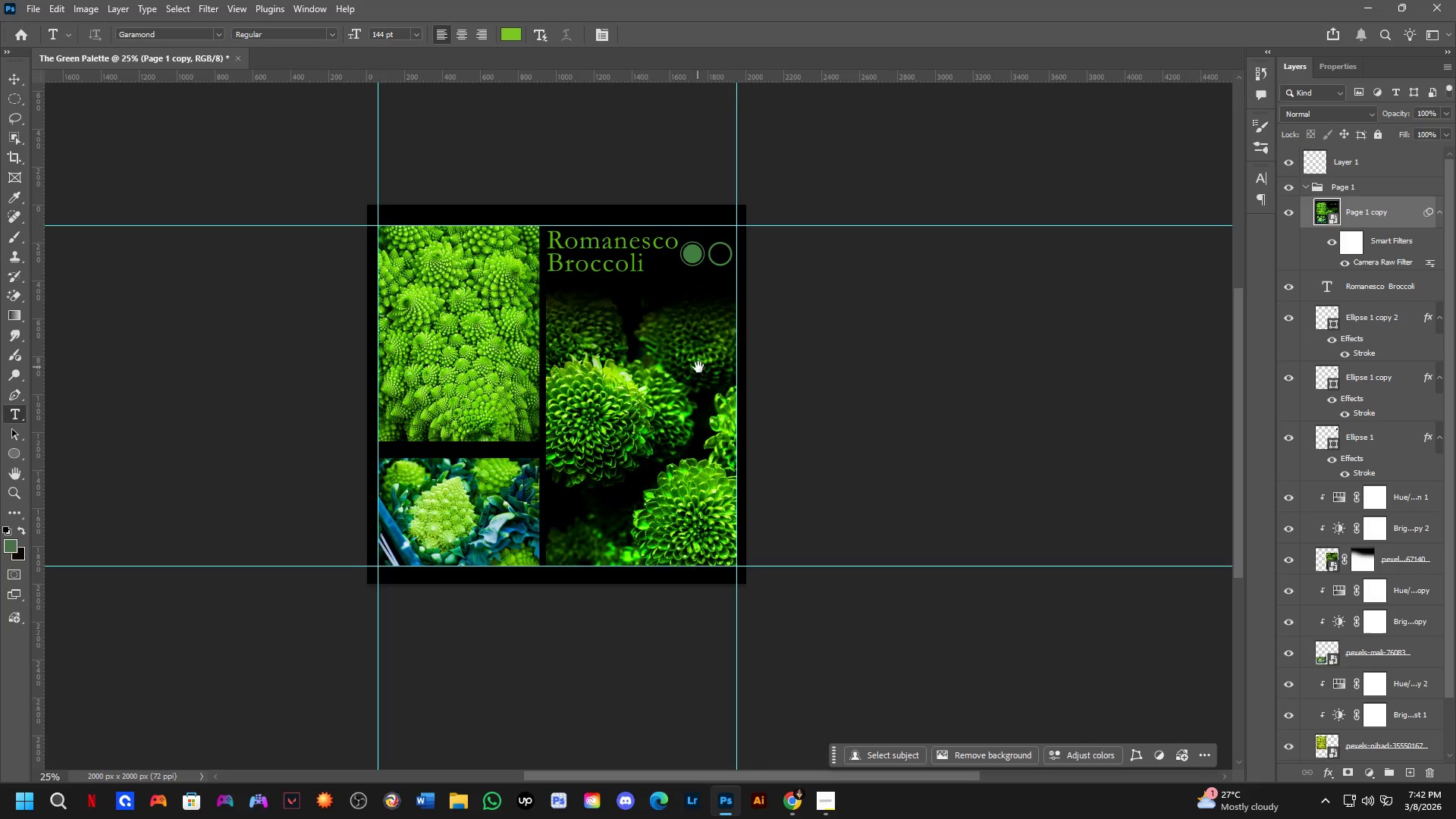 
hold_key(key=Space, duration=0.53)
 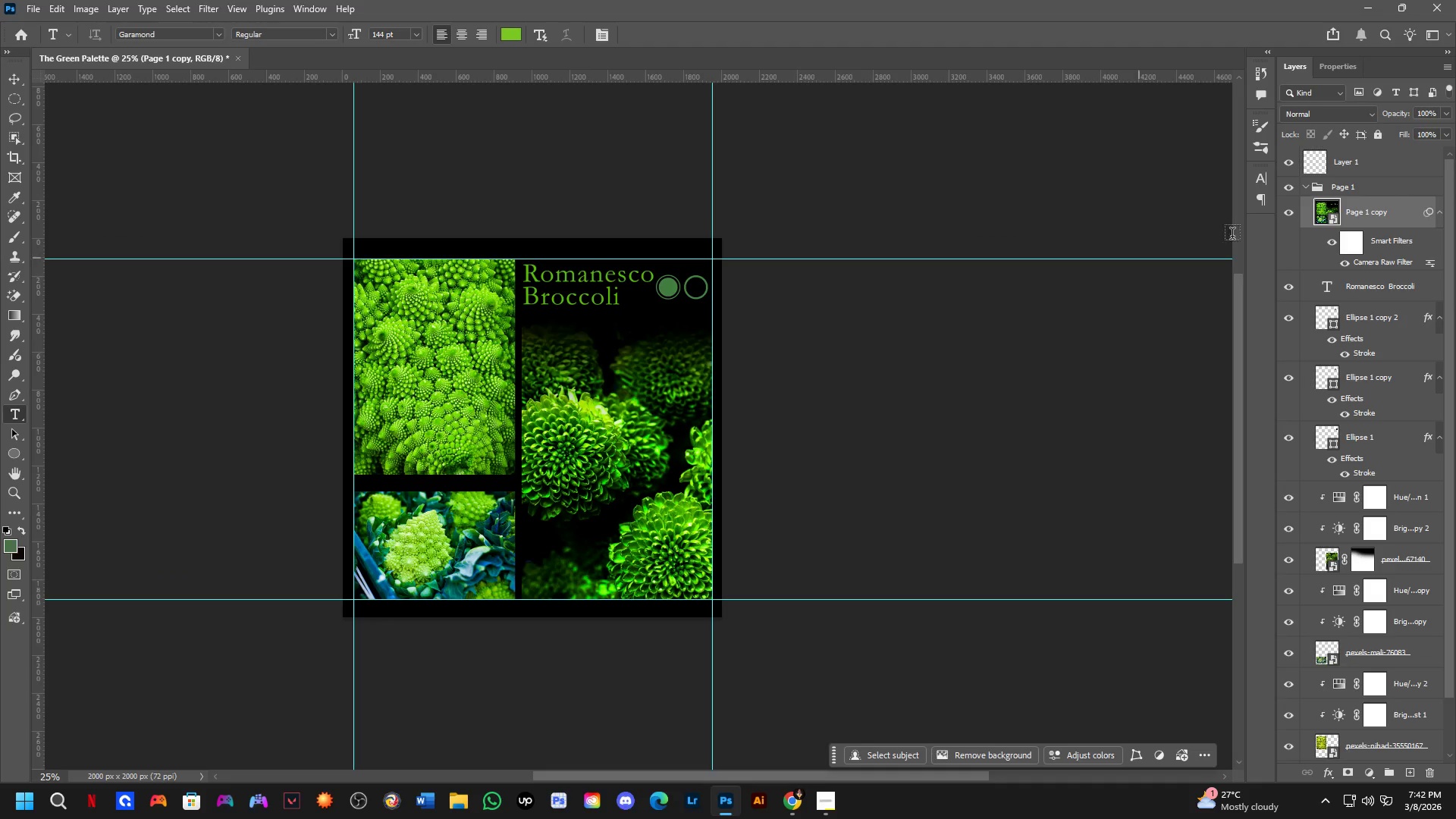 
left_click_drag(start_coordinate=[707, 362], to_coordinate=[682, 396])
 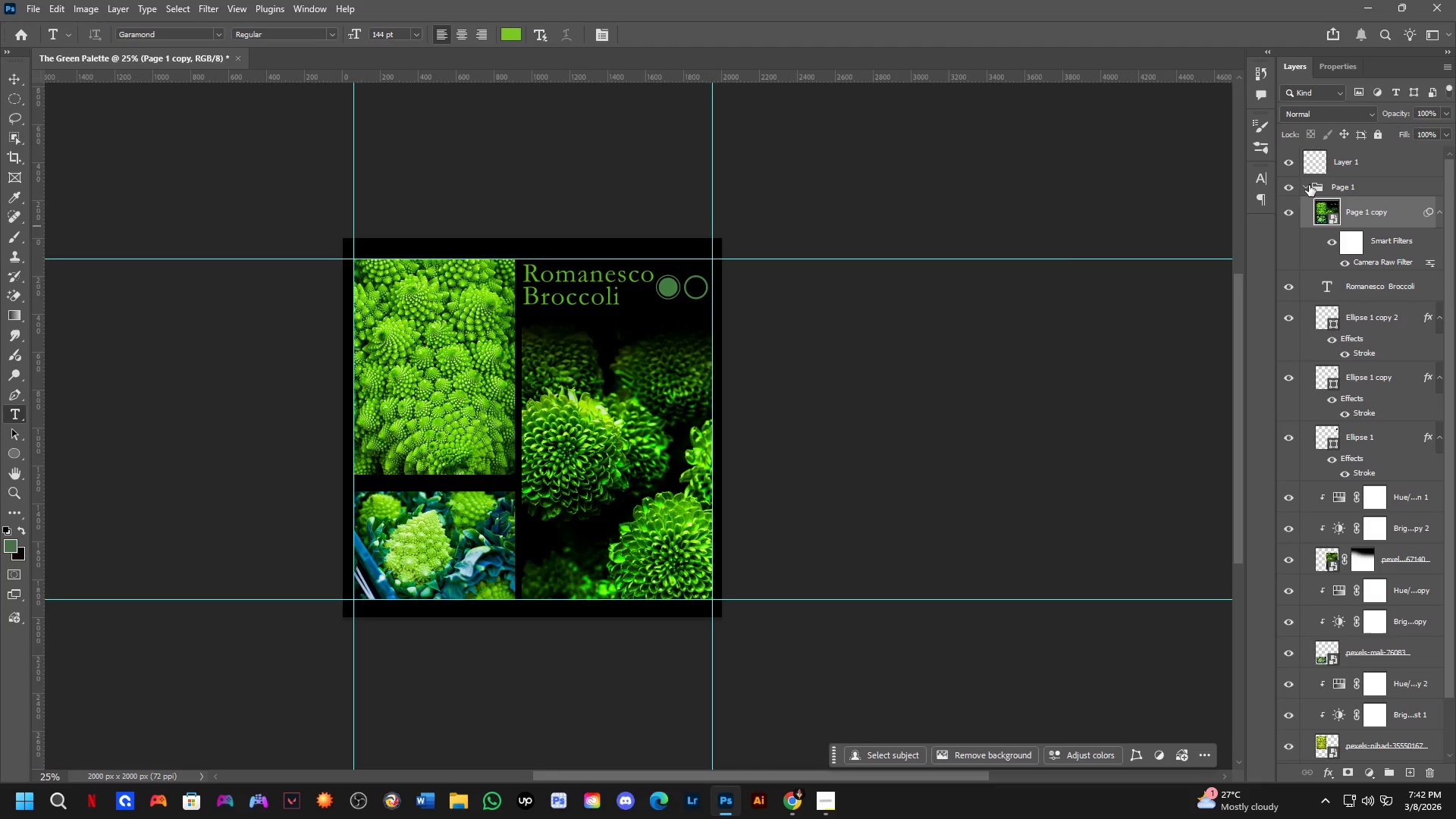 
double_click([1343, 166])
 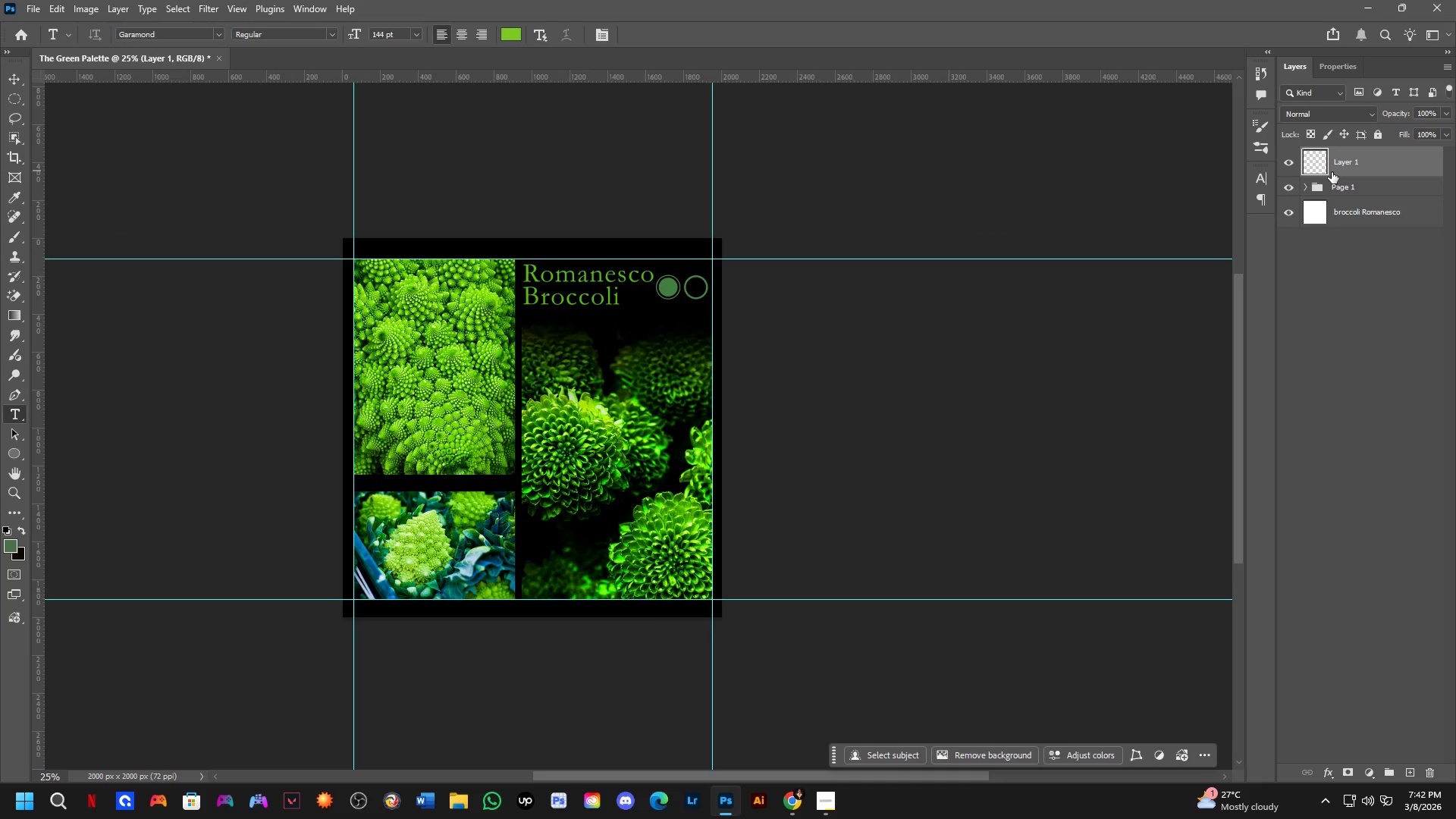 
key(Alt+AltLeft)
 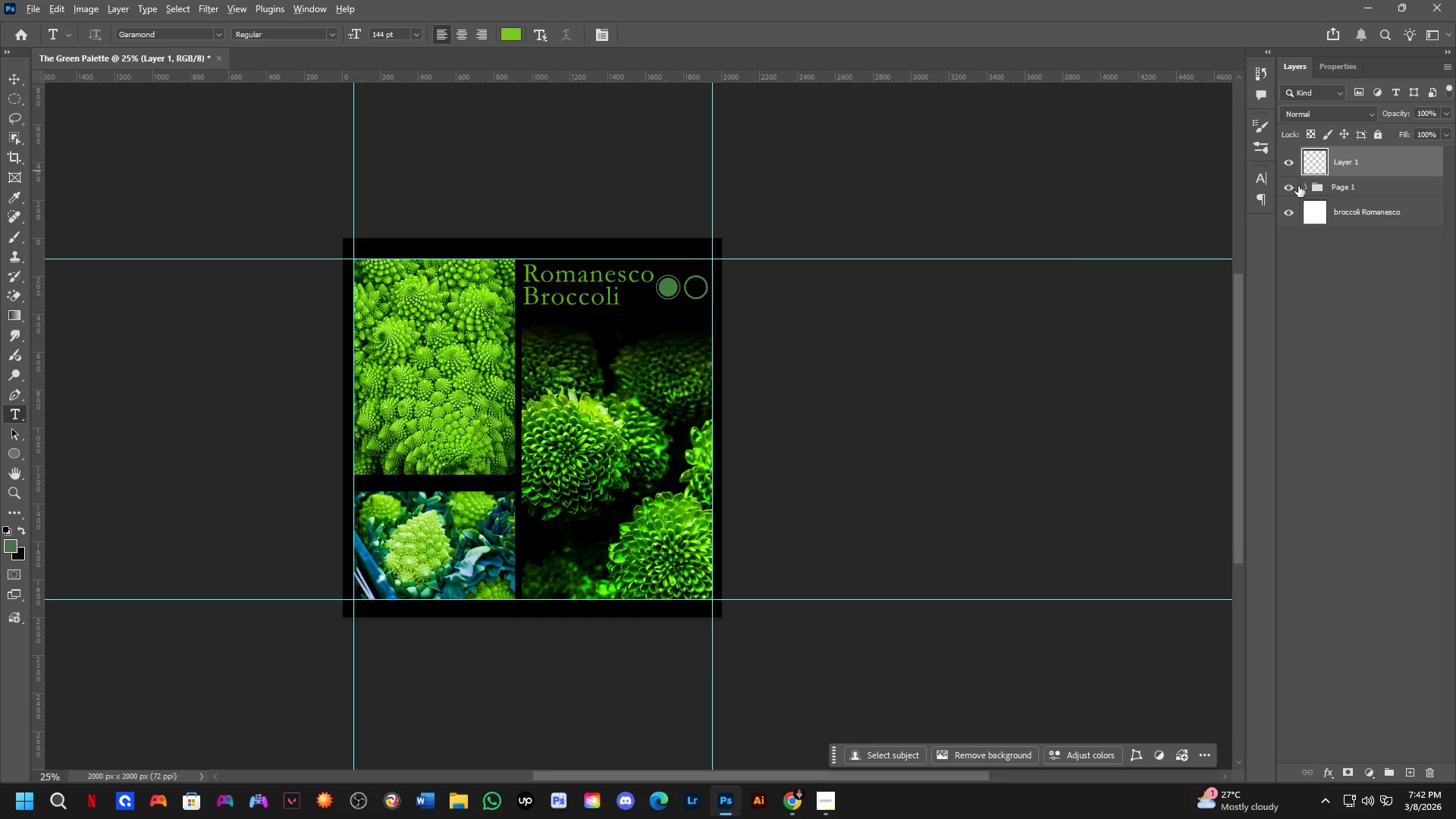 
key(Alt+Tab)